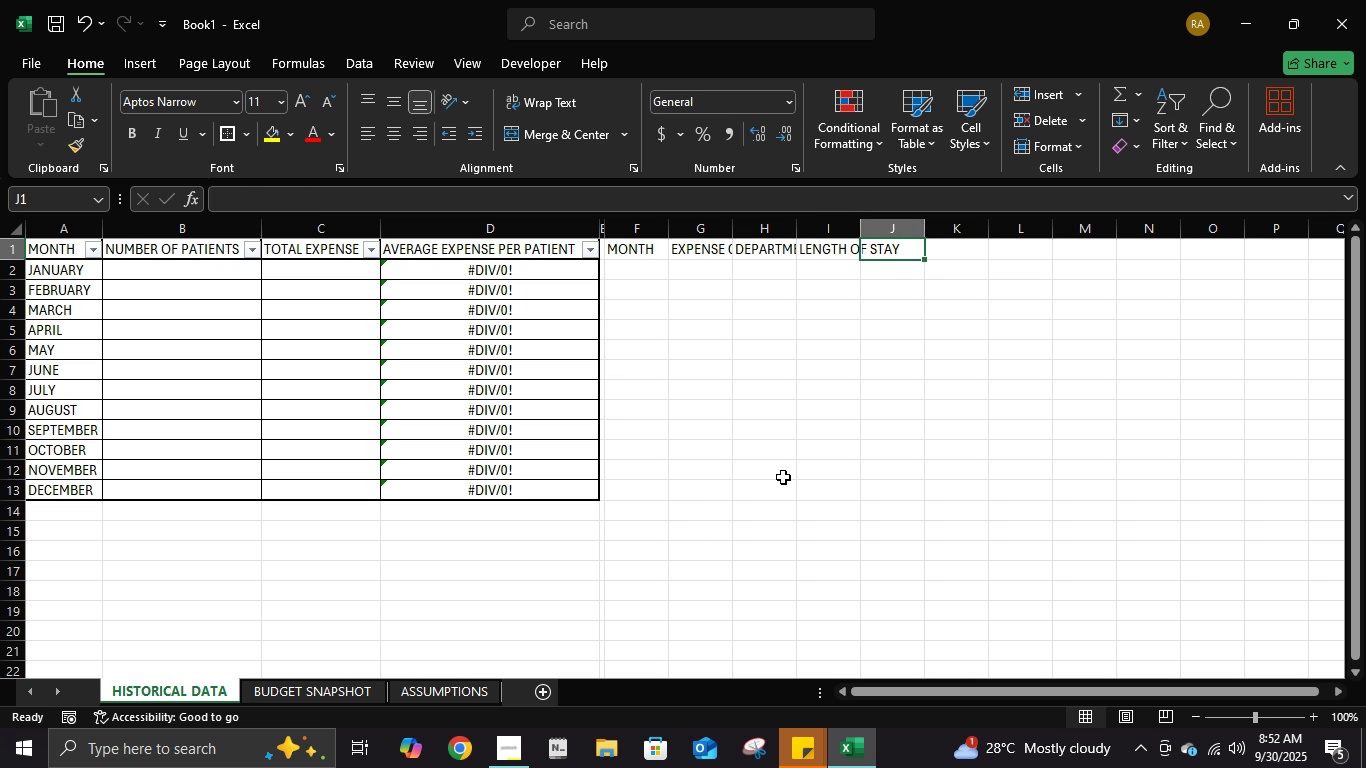 
wait(6.99)
 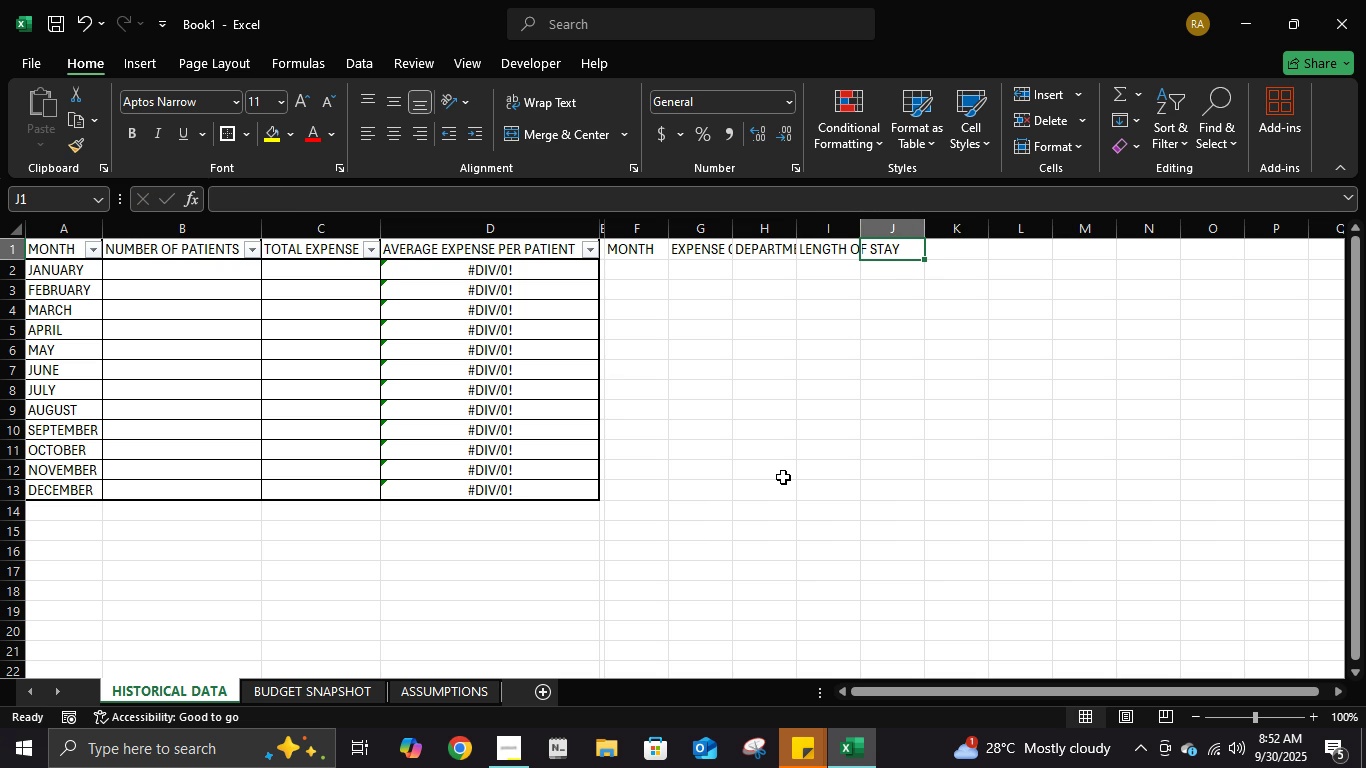 
right_click([12, 251])
 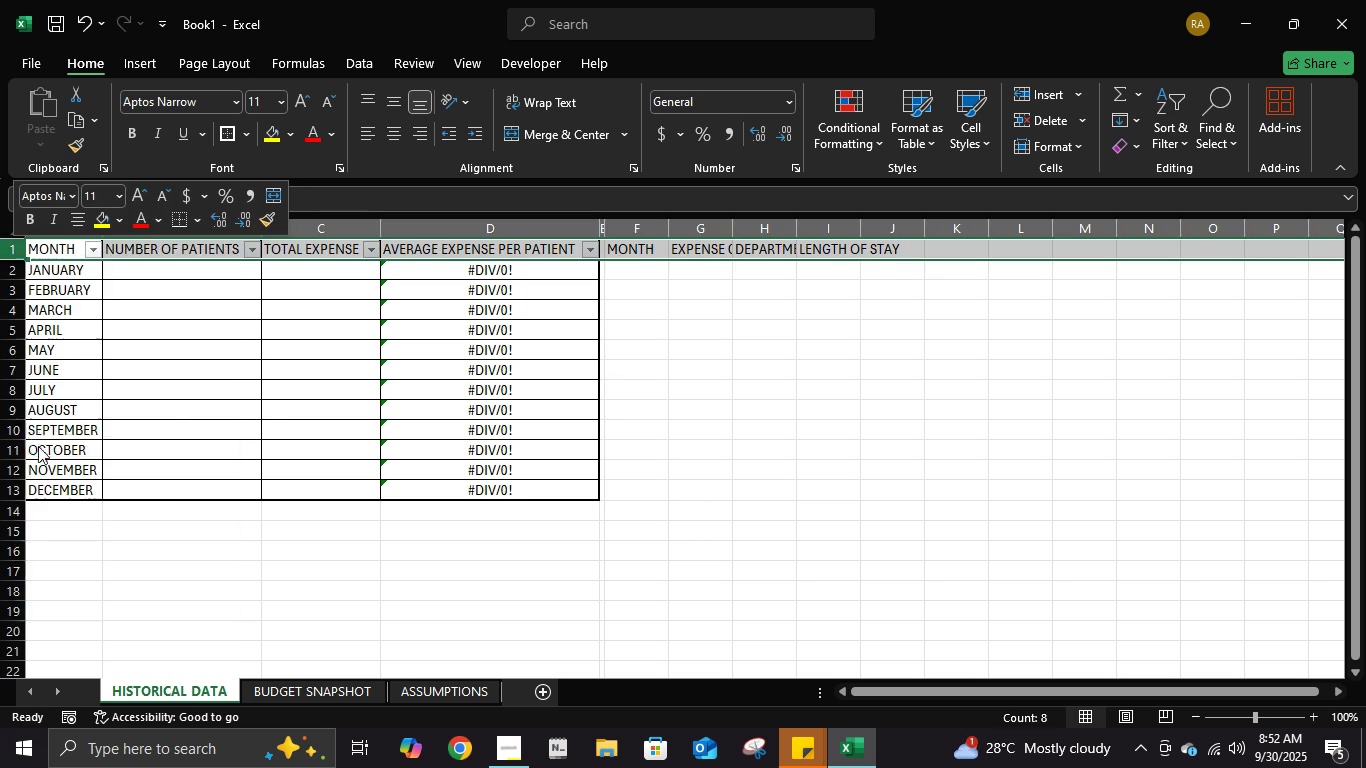 
double_click([38, 446])
 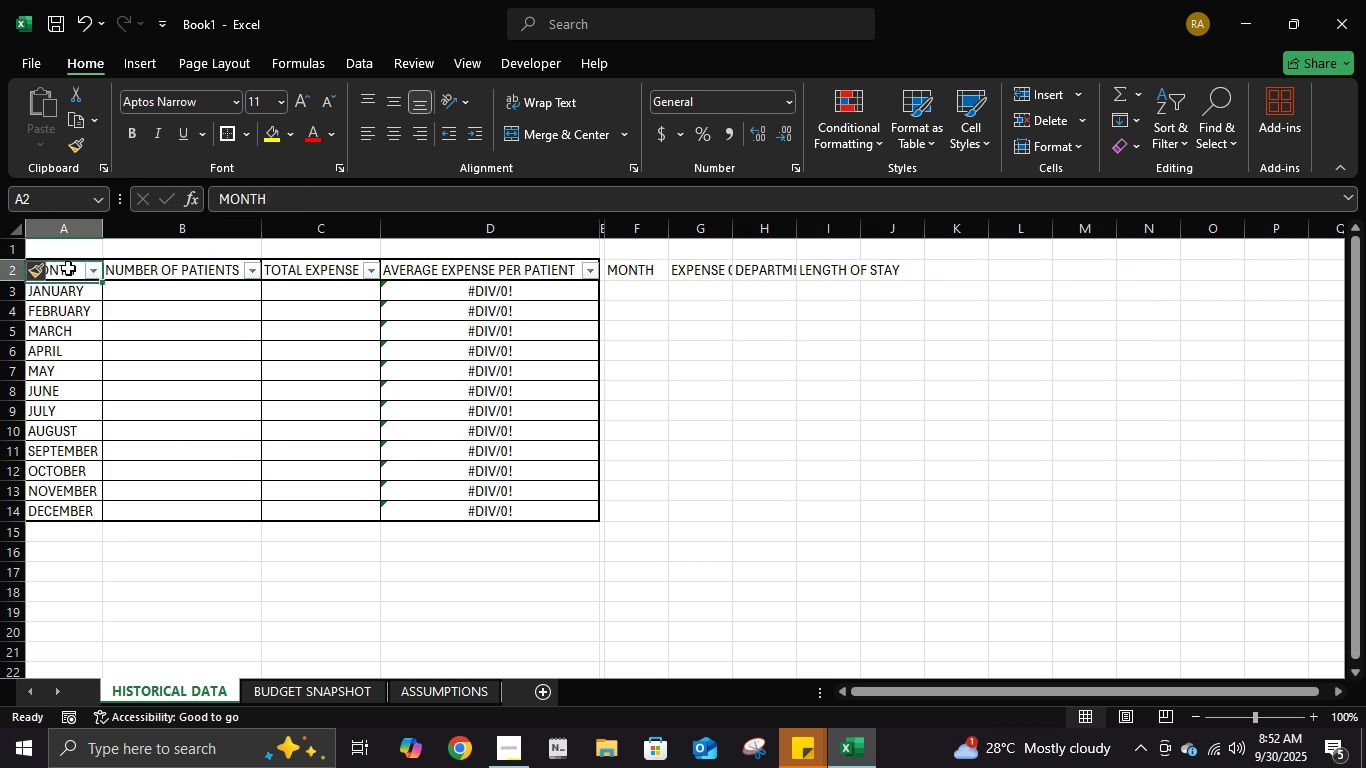 
double_click([67, 256])
 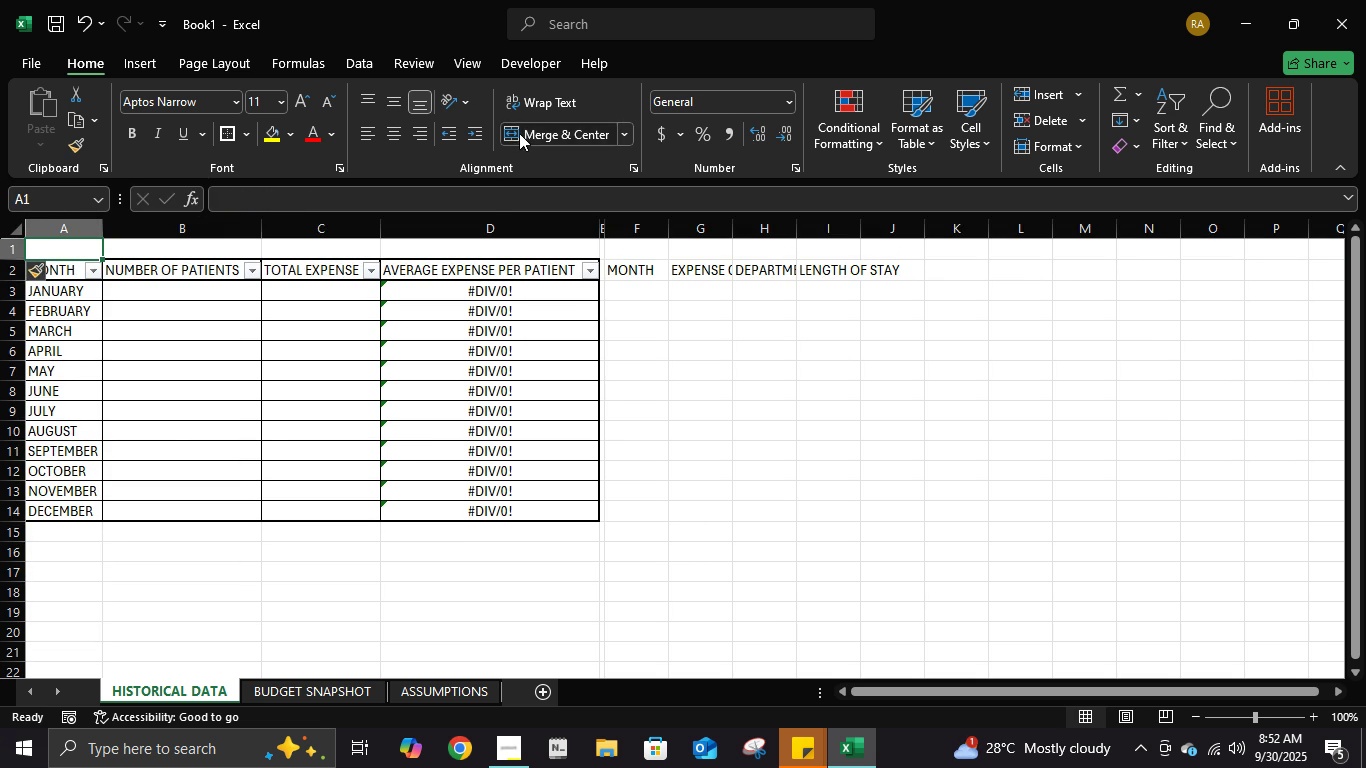 
left_click([519, 133])
 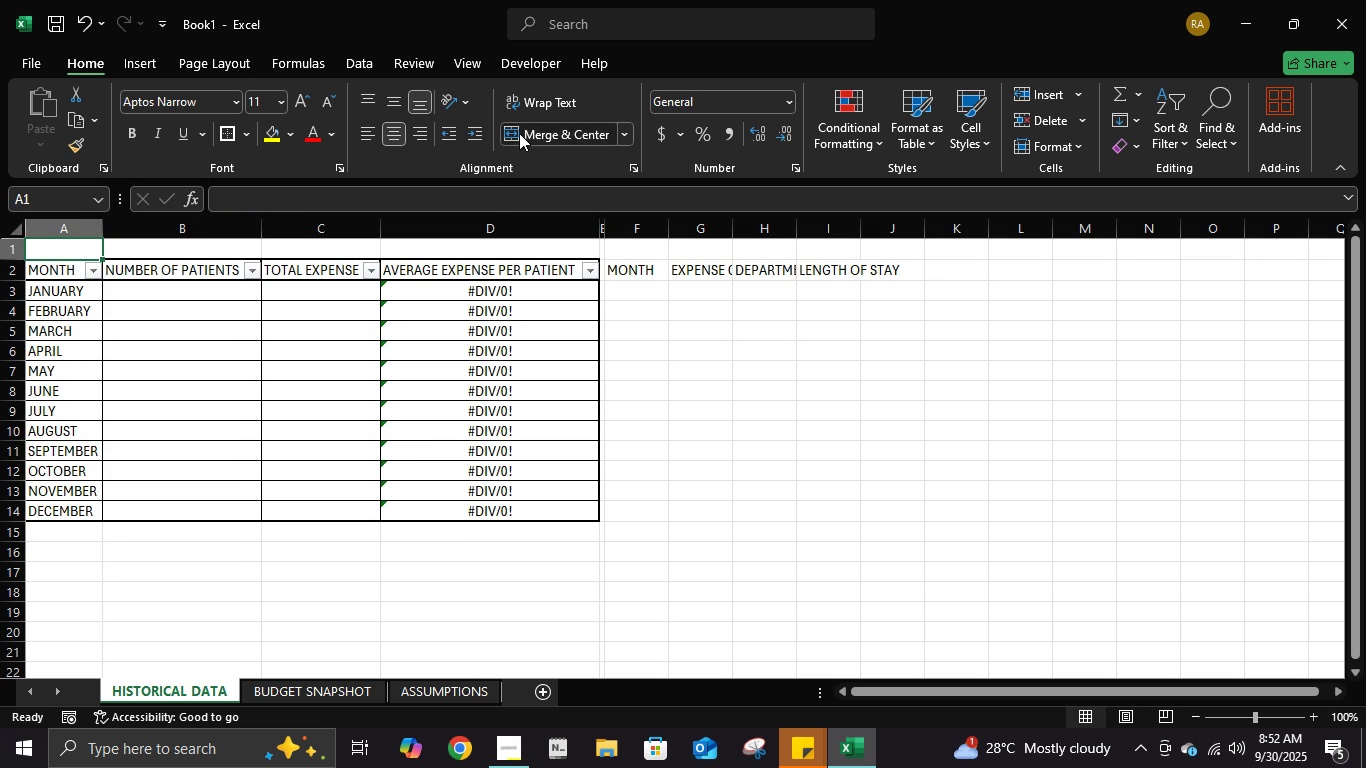 
left_click([519, 133])
 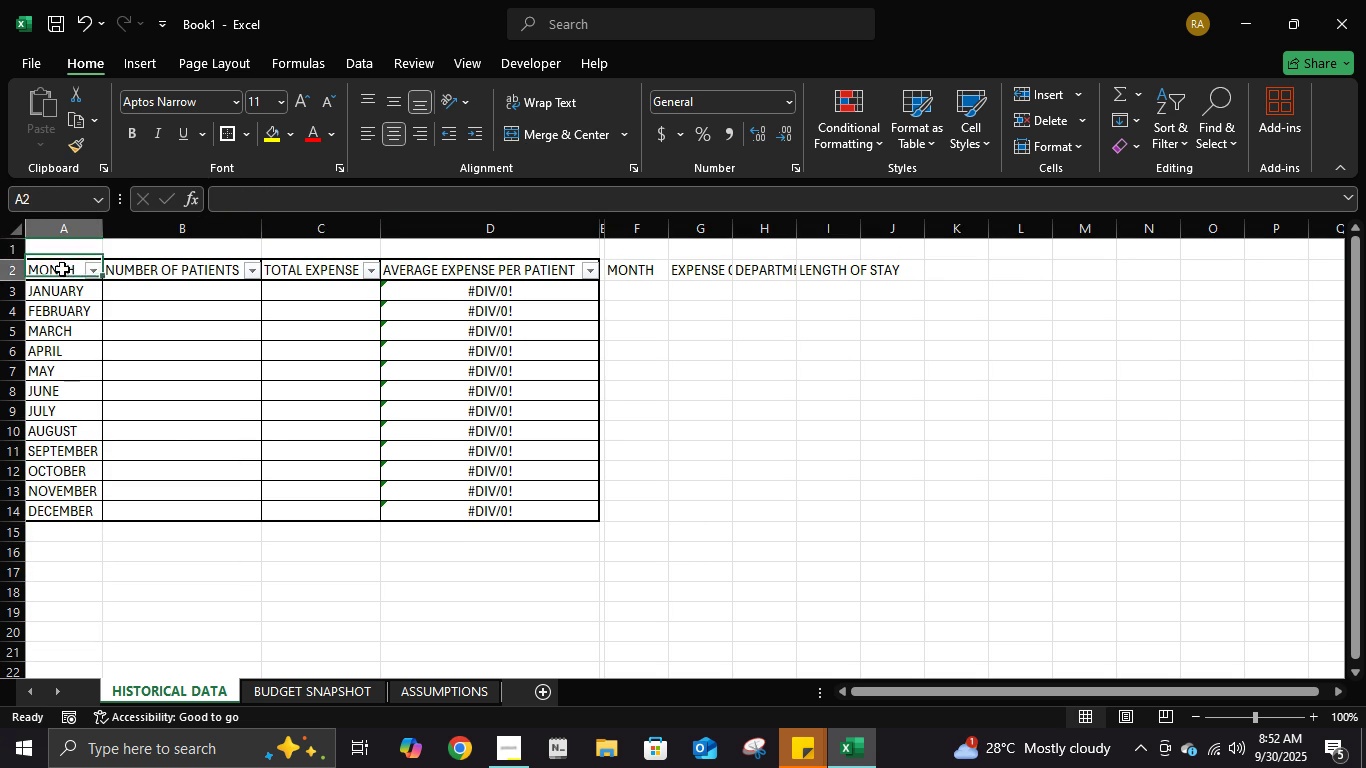 
double_click([60, 257])
 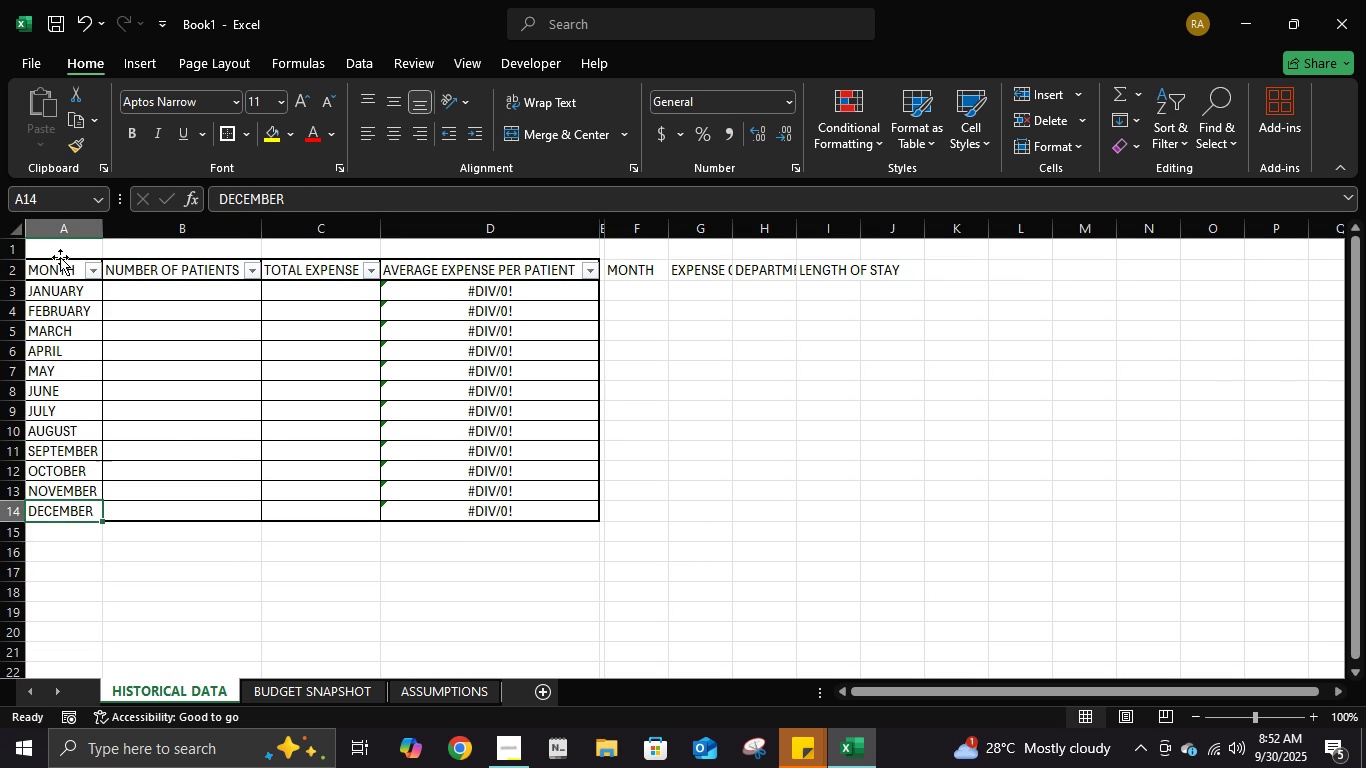 
triple_click([60, 257])
 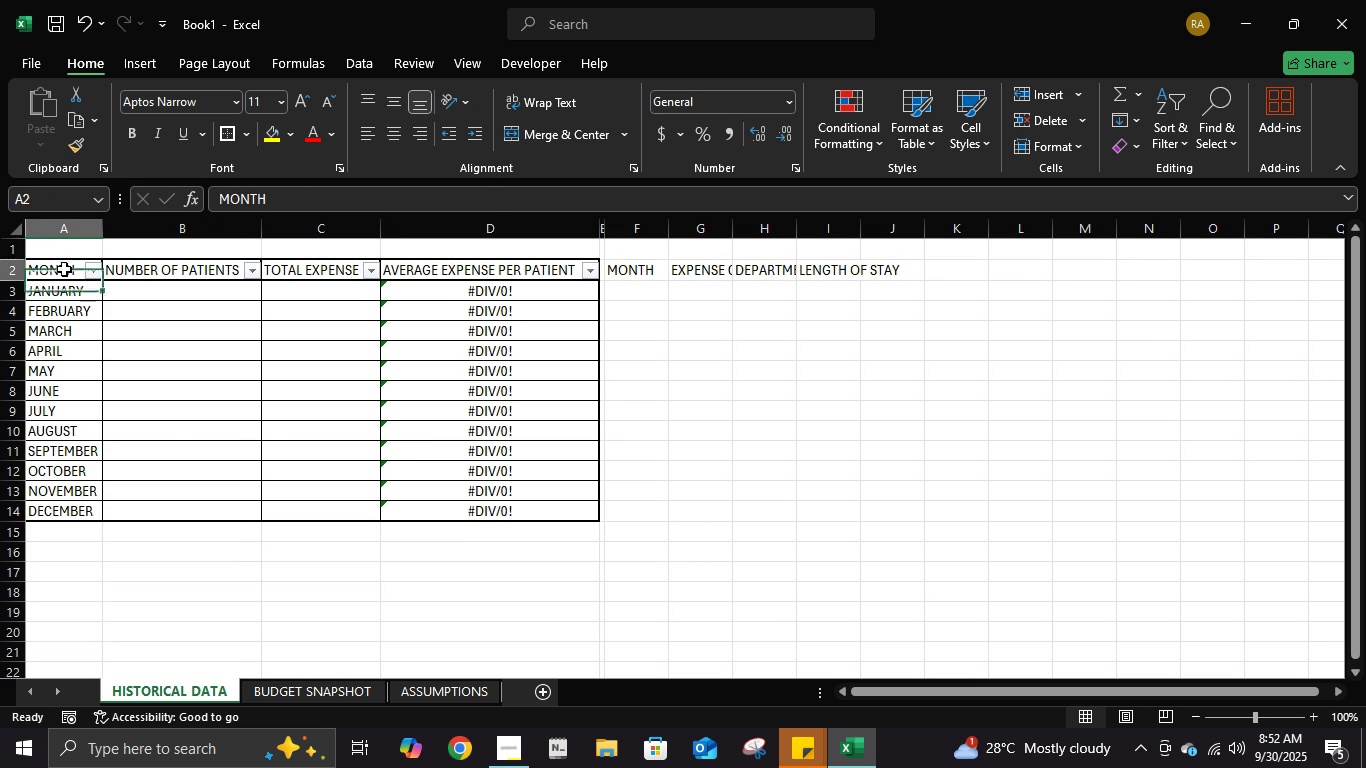 
left_click([64, 269])
 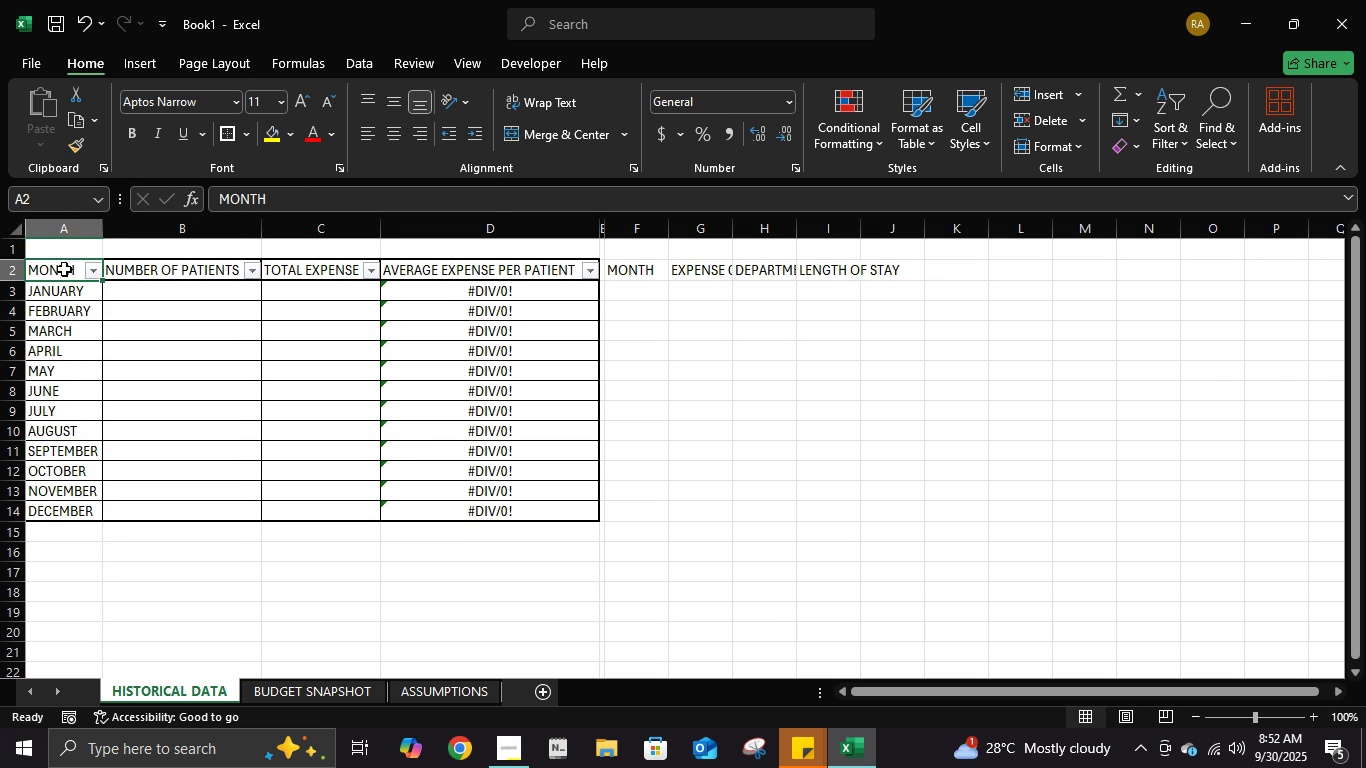 
key(Shift+ShiftRight)
 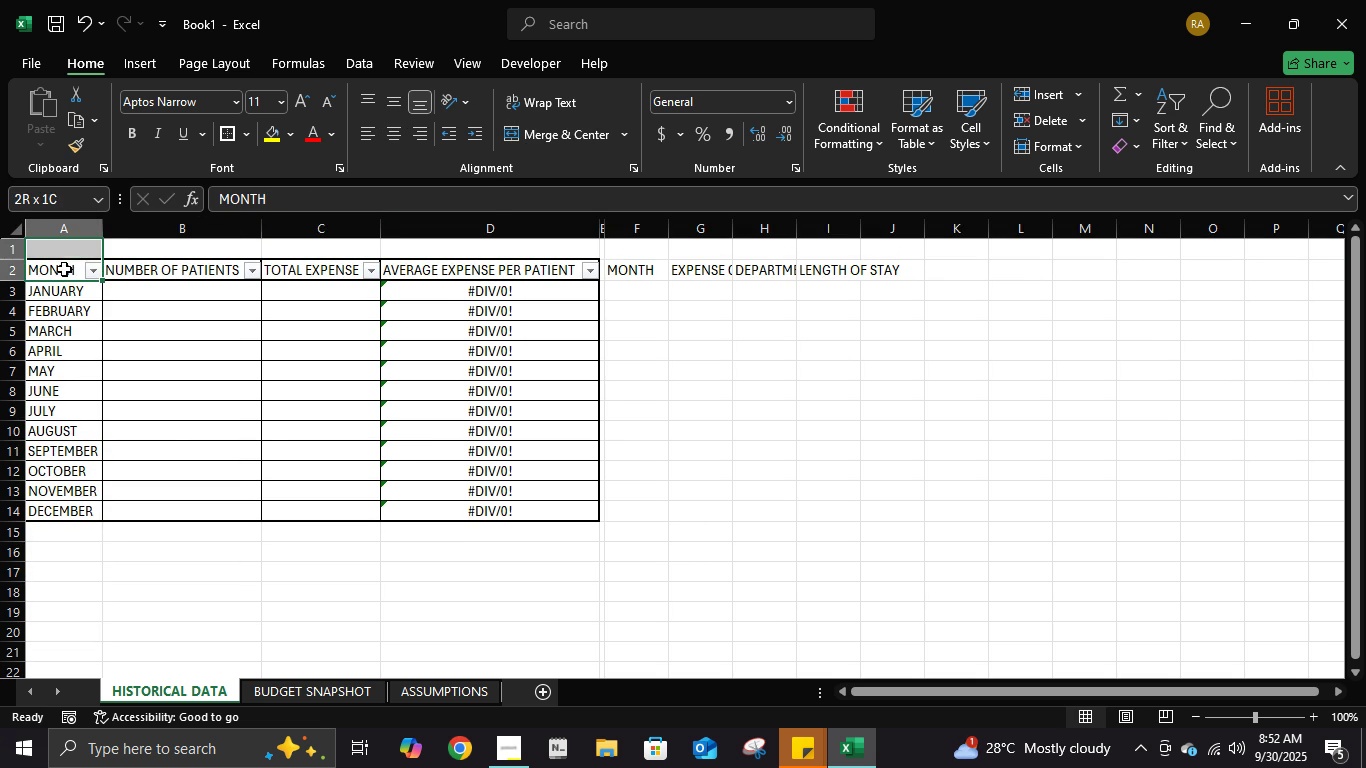 
key(Shift+ArrowUp)
 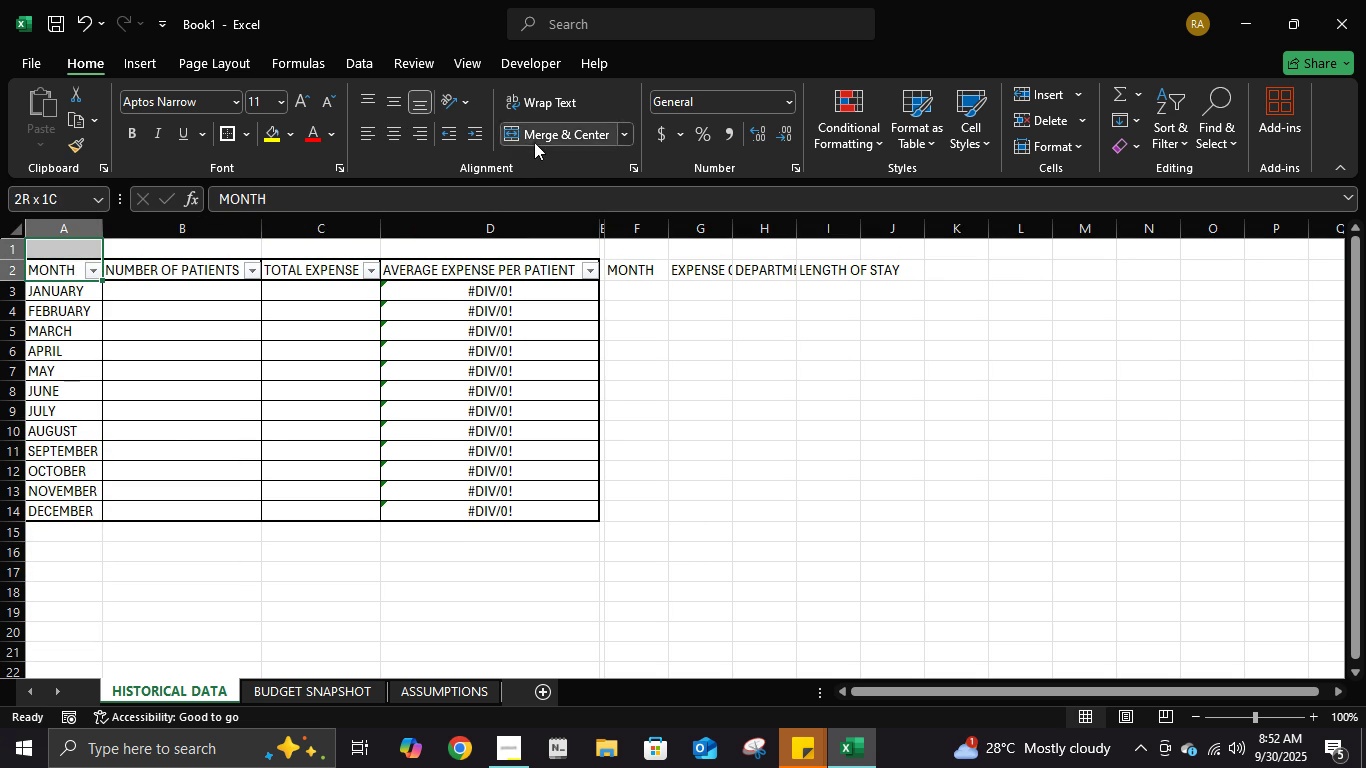 
left_click([534, 142])
 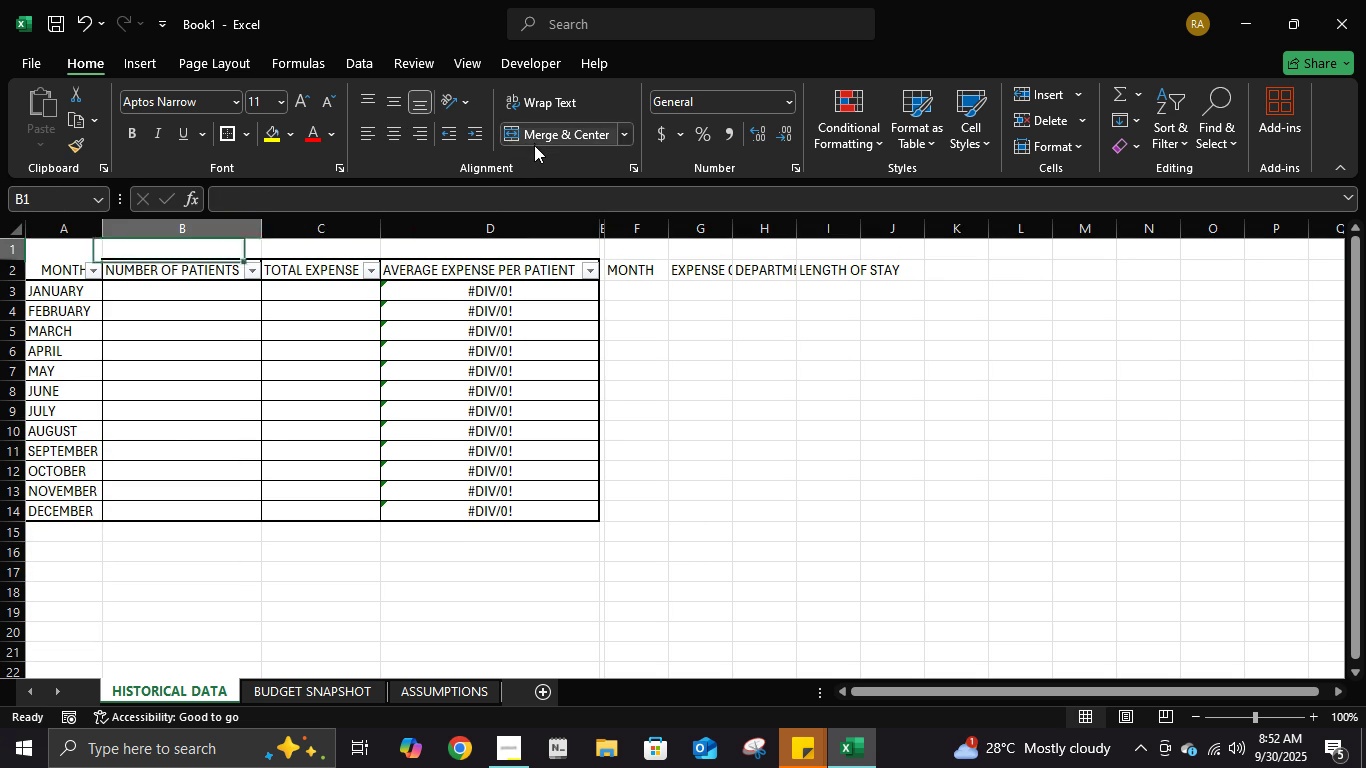 
key(ArrowRight)
 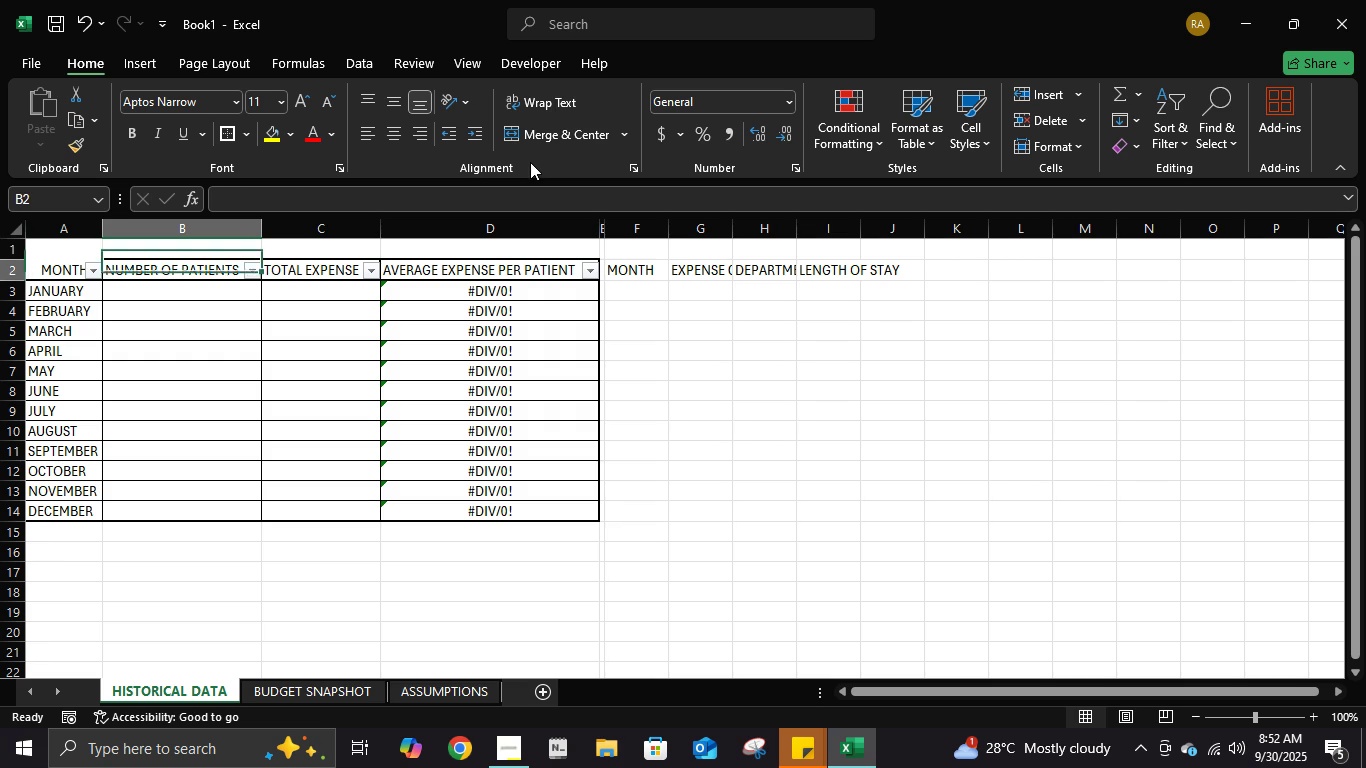 
key(ArrowDown)